 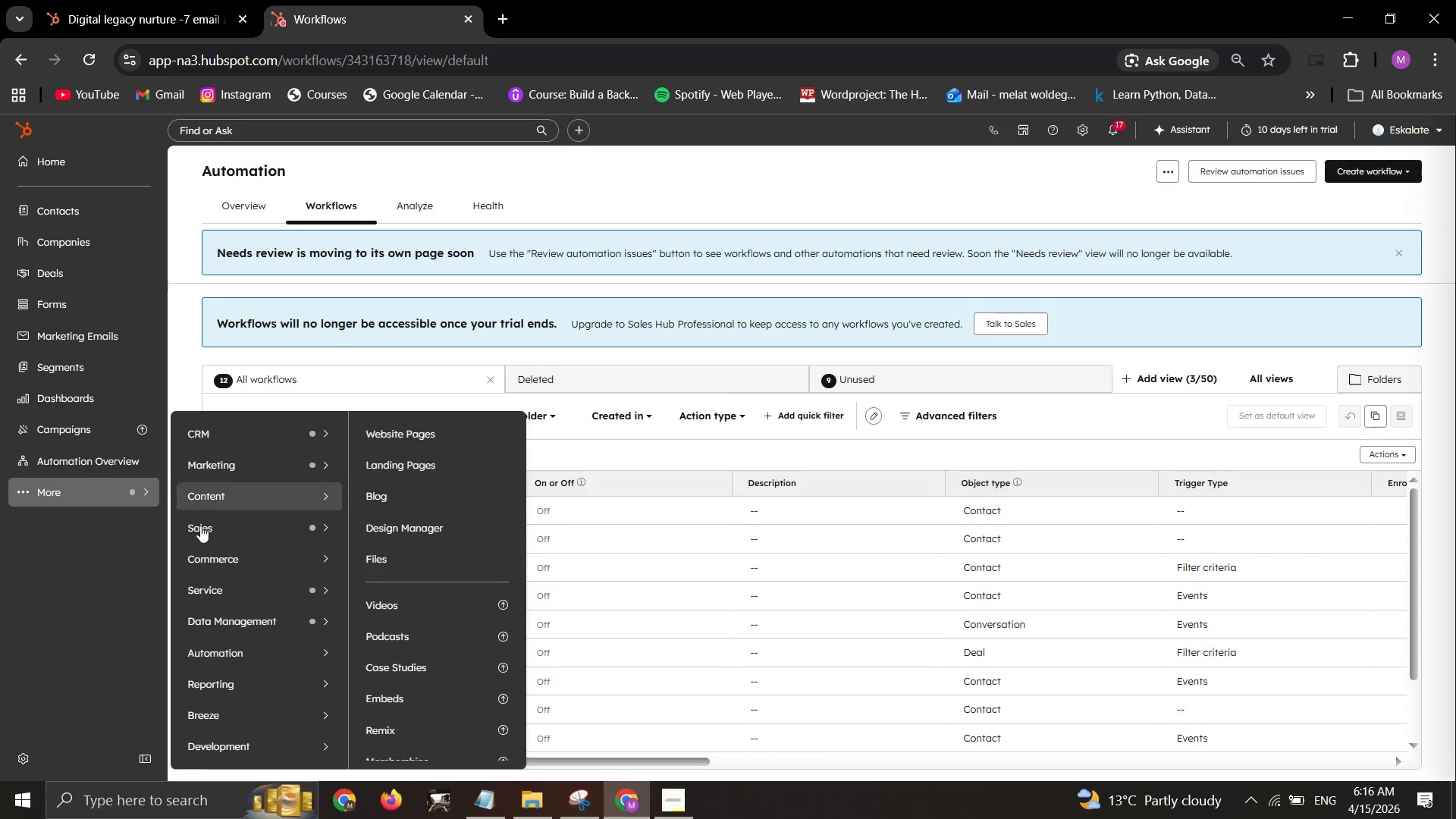 
left_click_drag(start_coordinate=[385, 593], to_coordinate=[402, 584])
 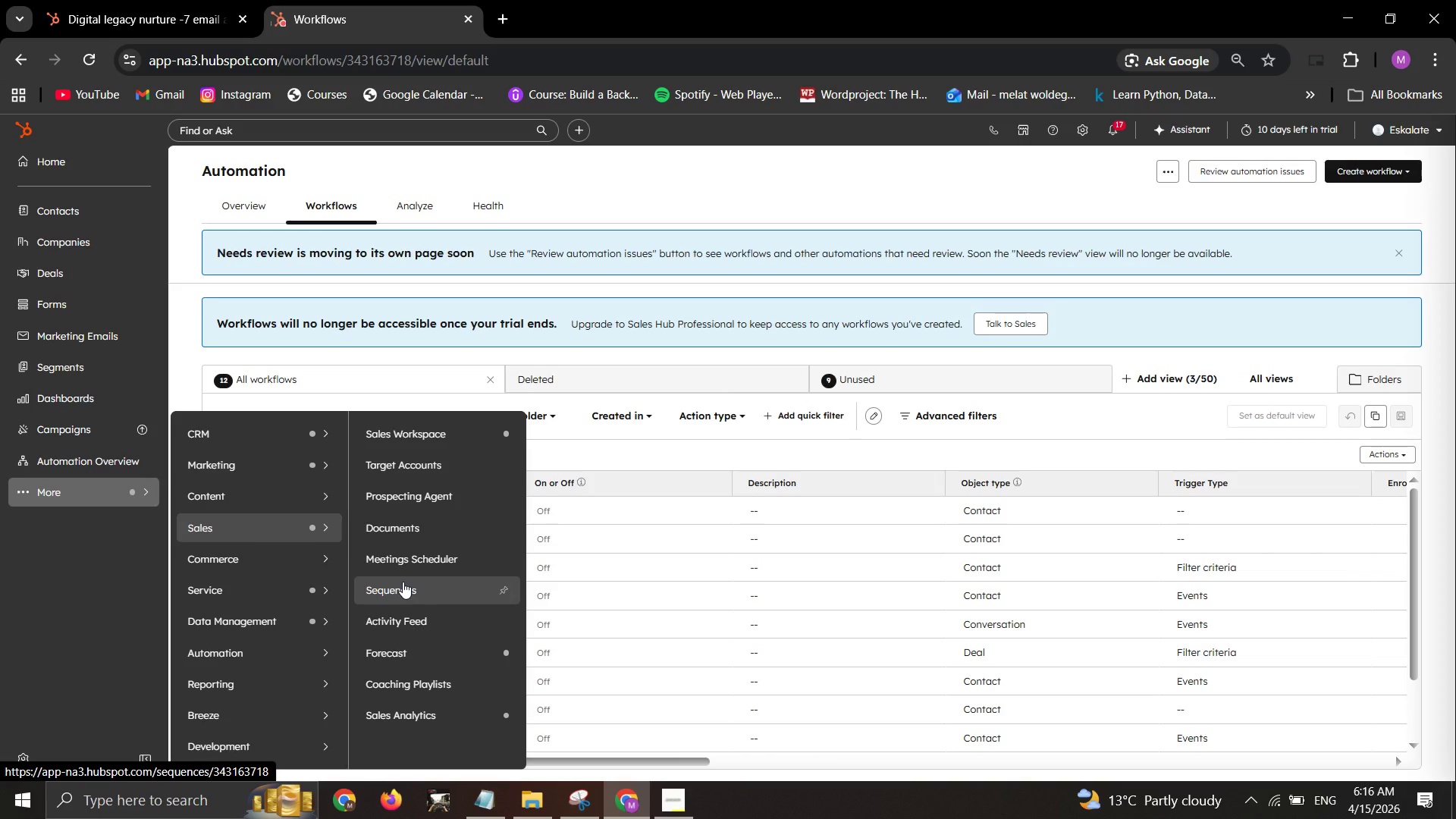 
left_click([403, 582])
 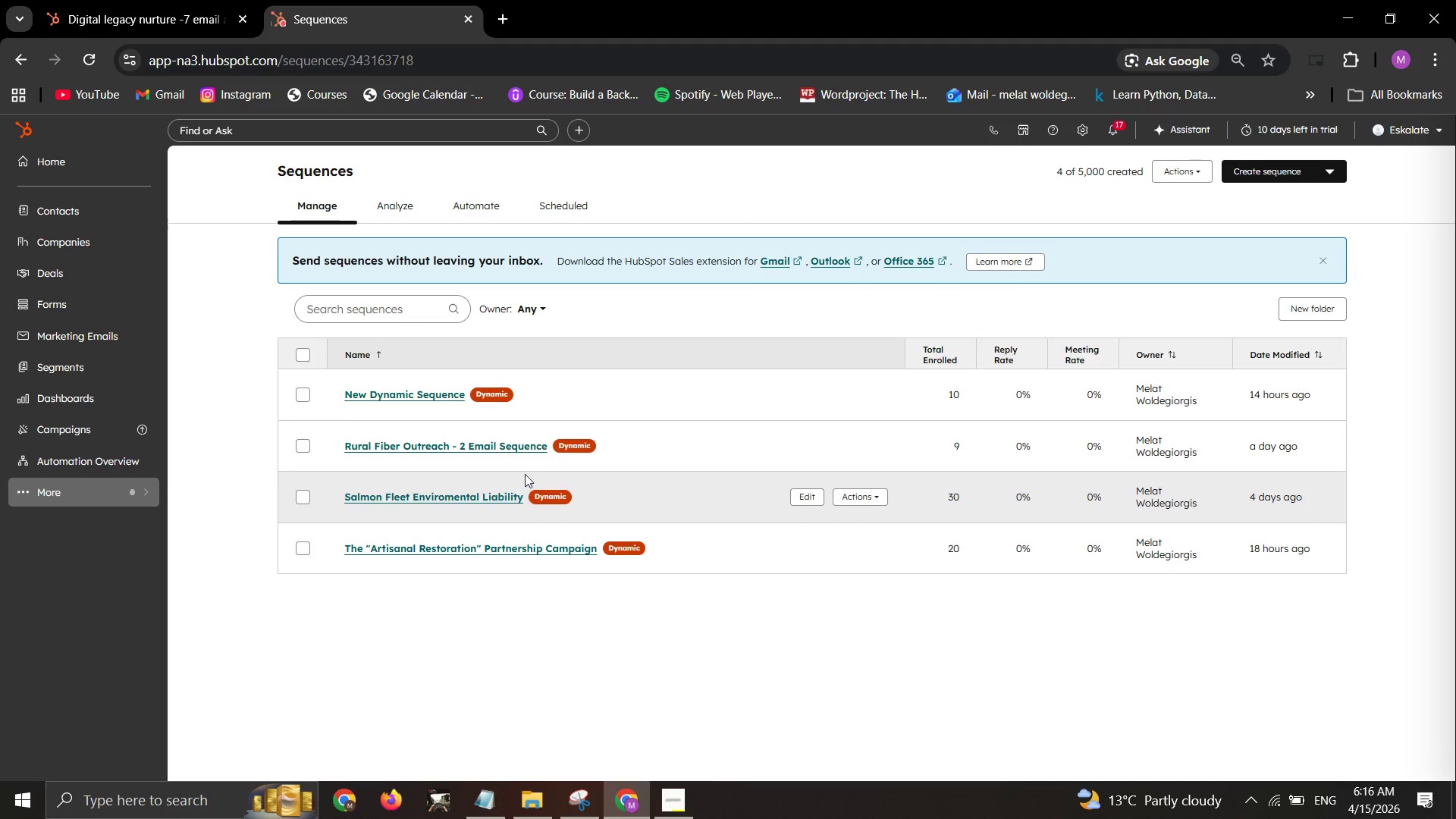 
wait(17.83)
 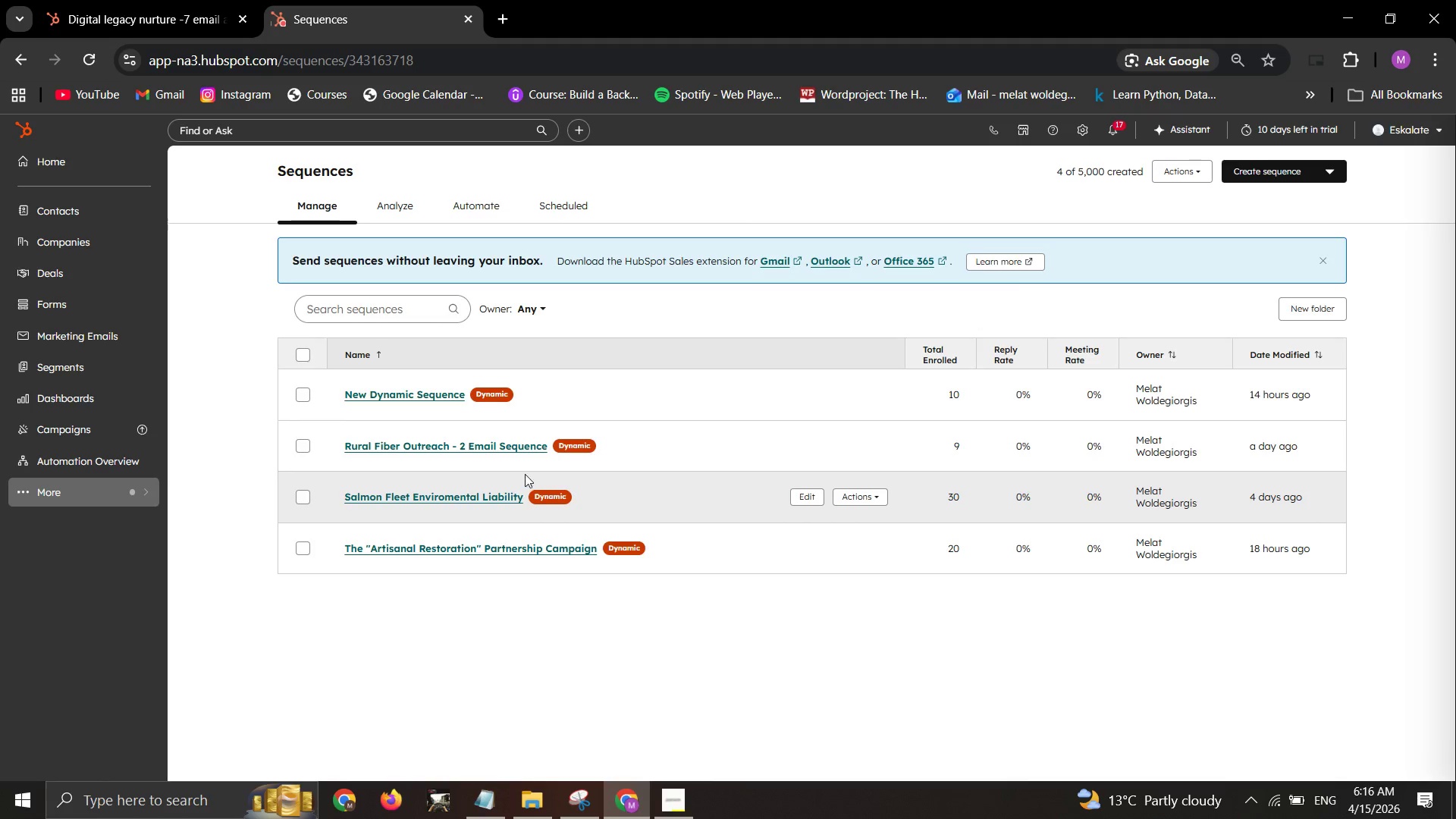 
left_click([667, 807])